 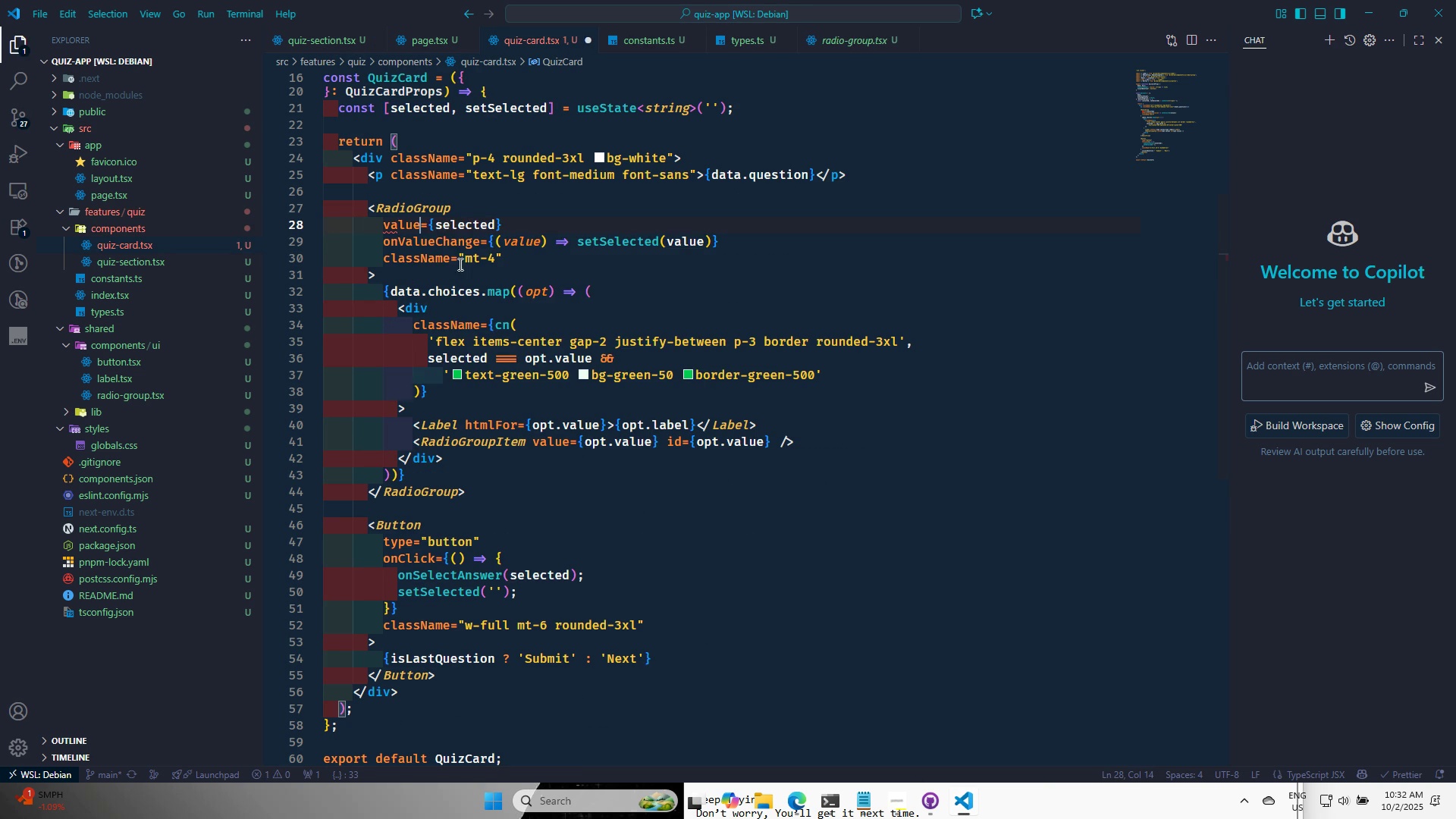 
key(Control+S)
 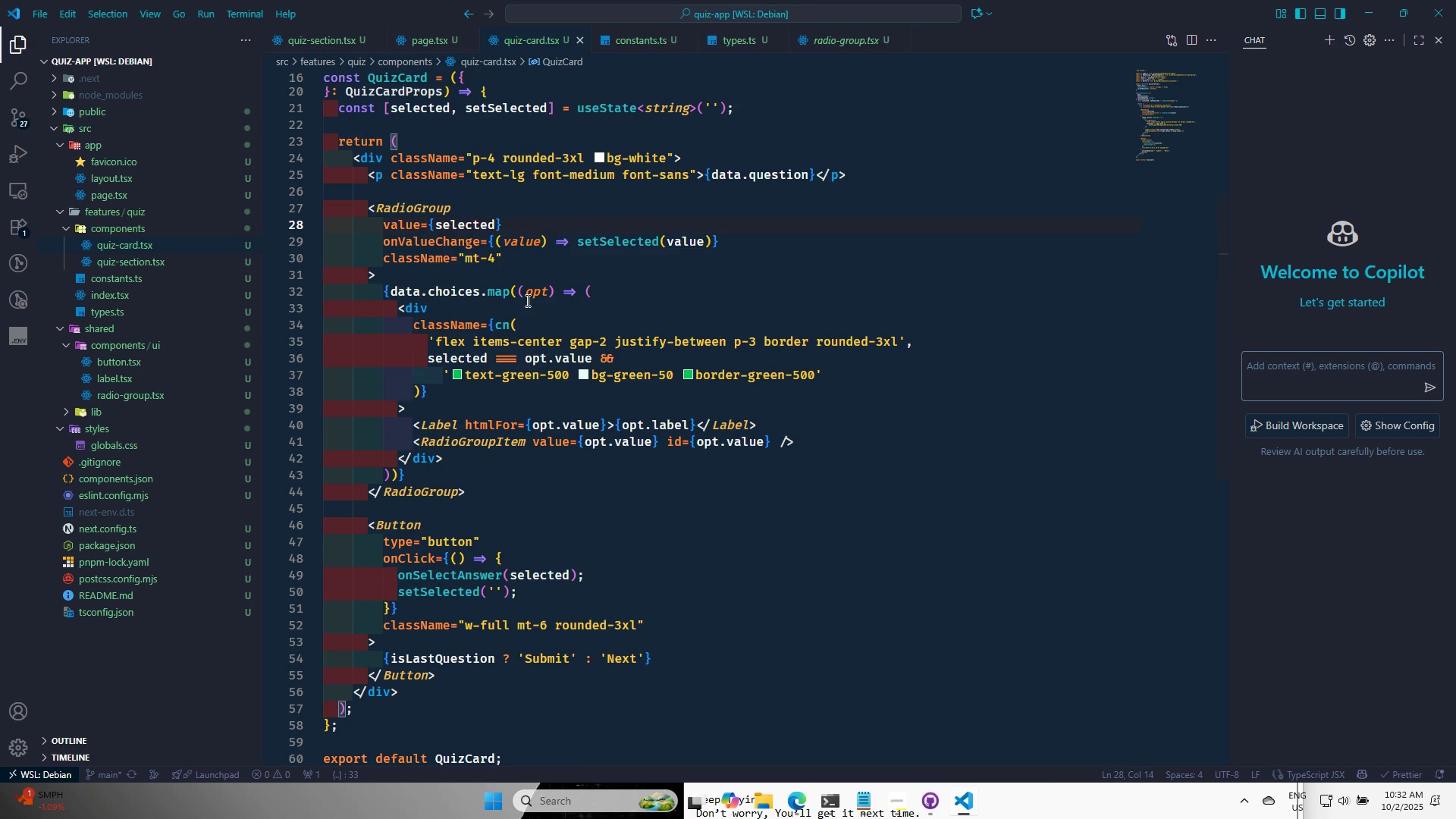 
key(Alt+AltLeft)
 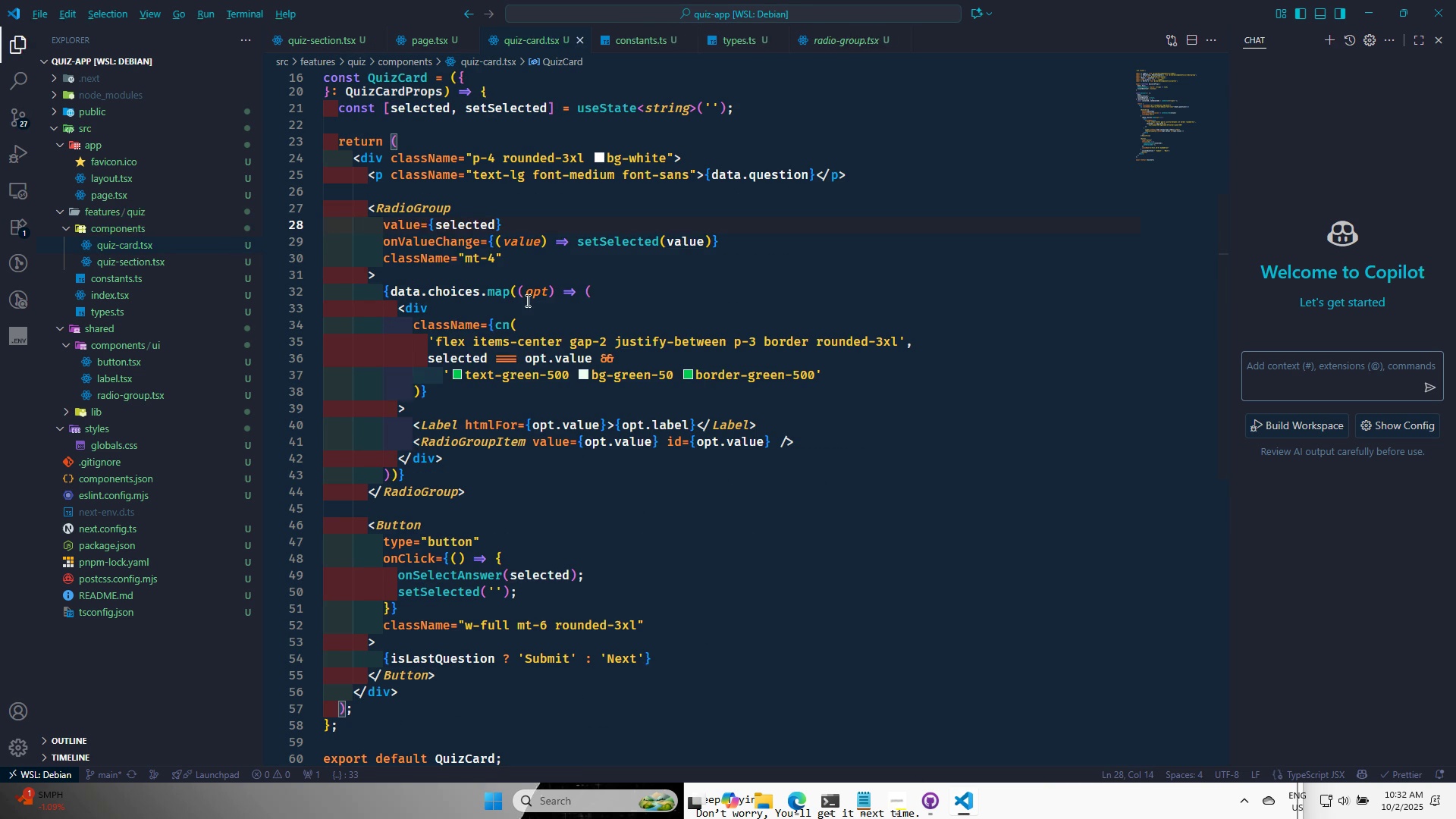 
key(Alt+Tab)
 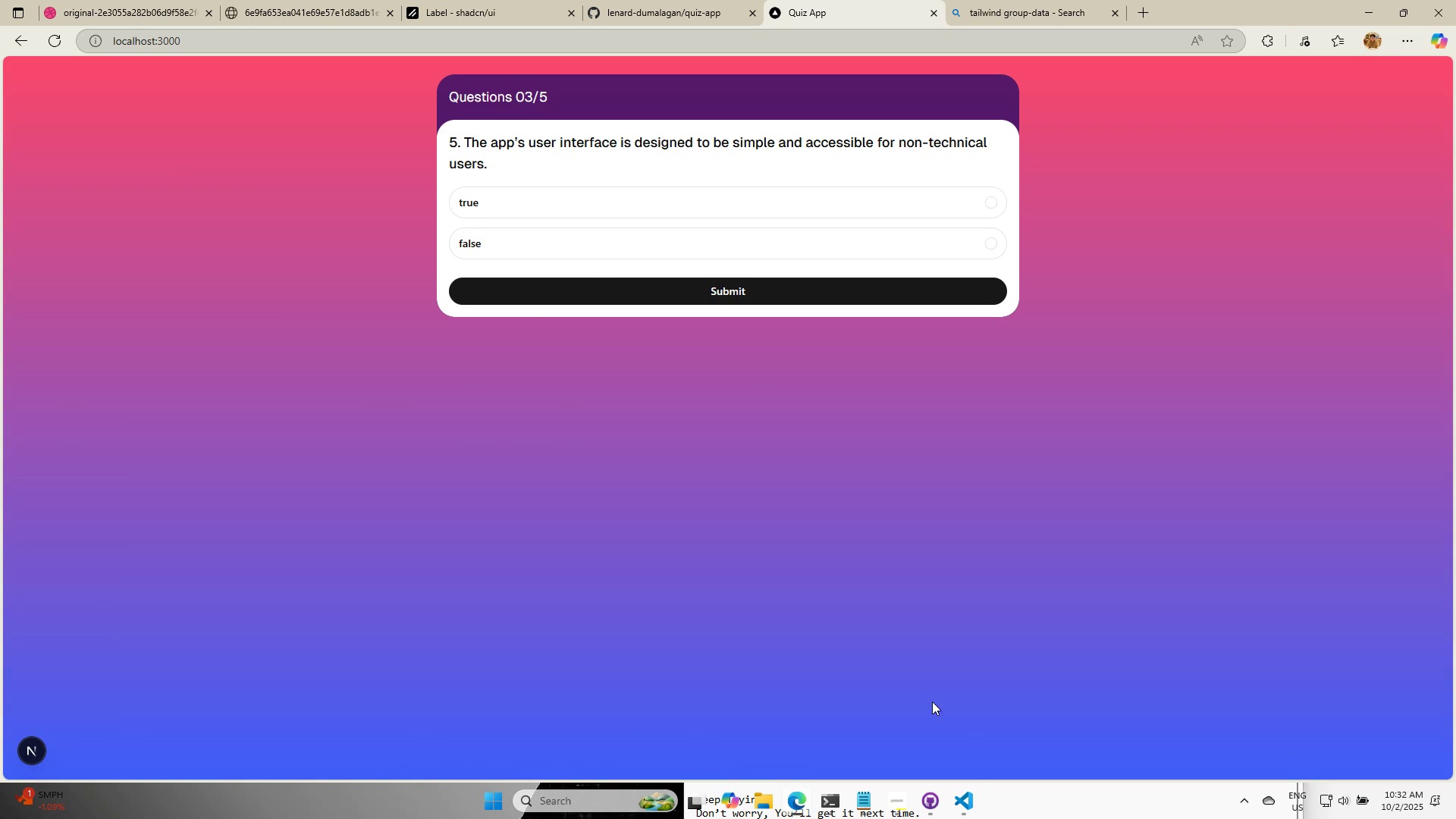 
left_click([969, 803])
 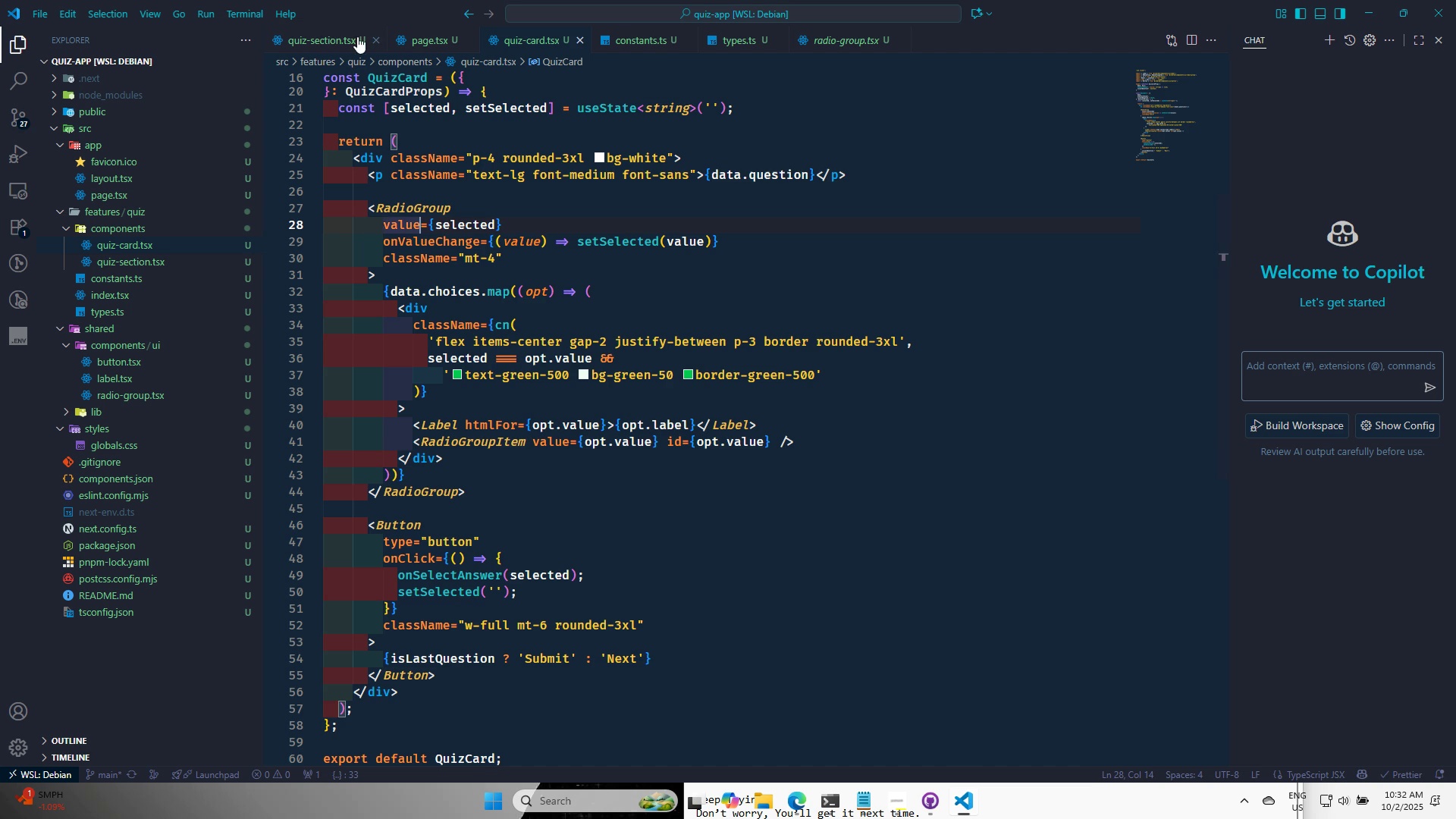 
left_click([322, 33])
 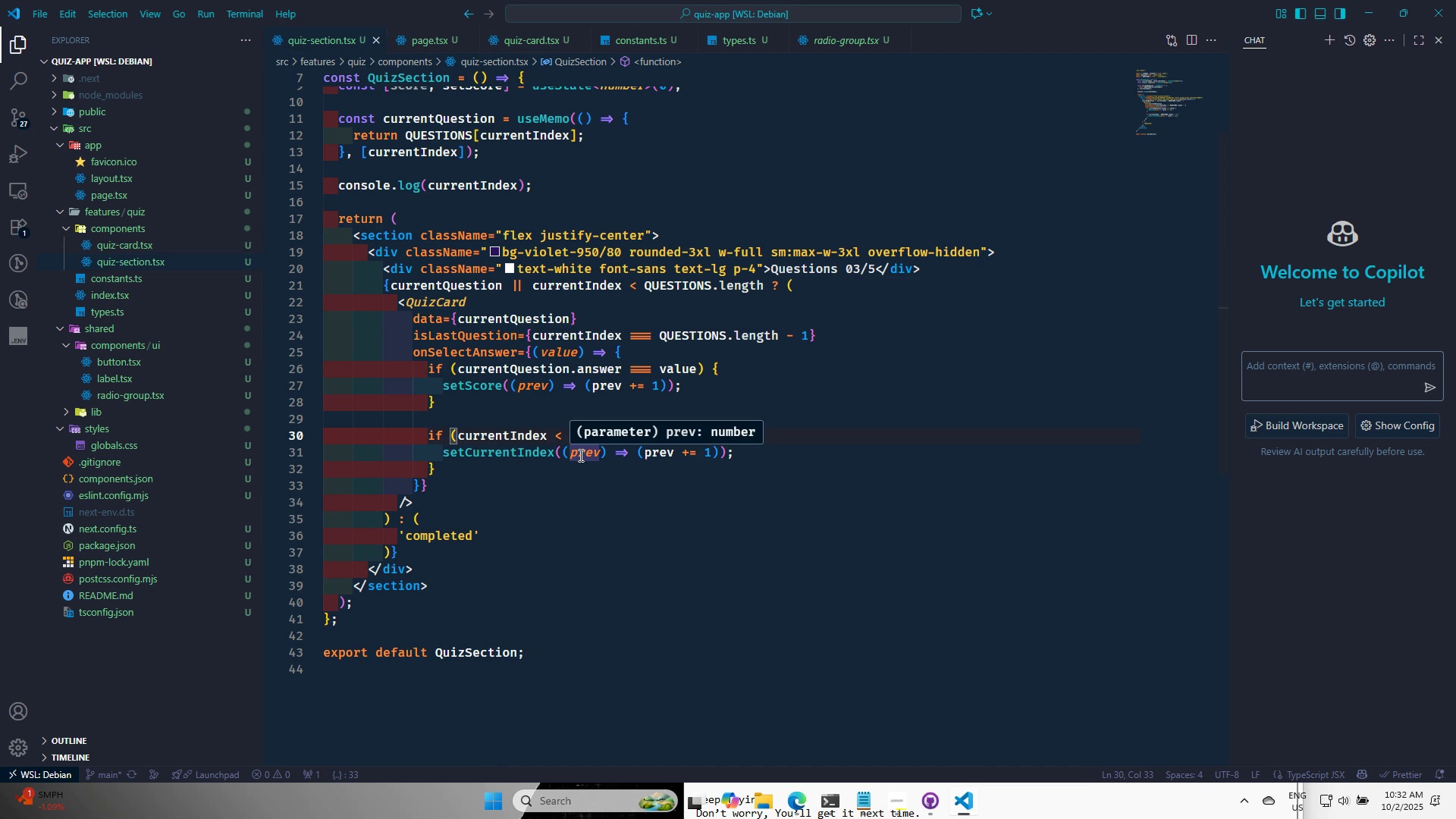 
key(Alt+Minus)
 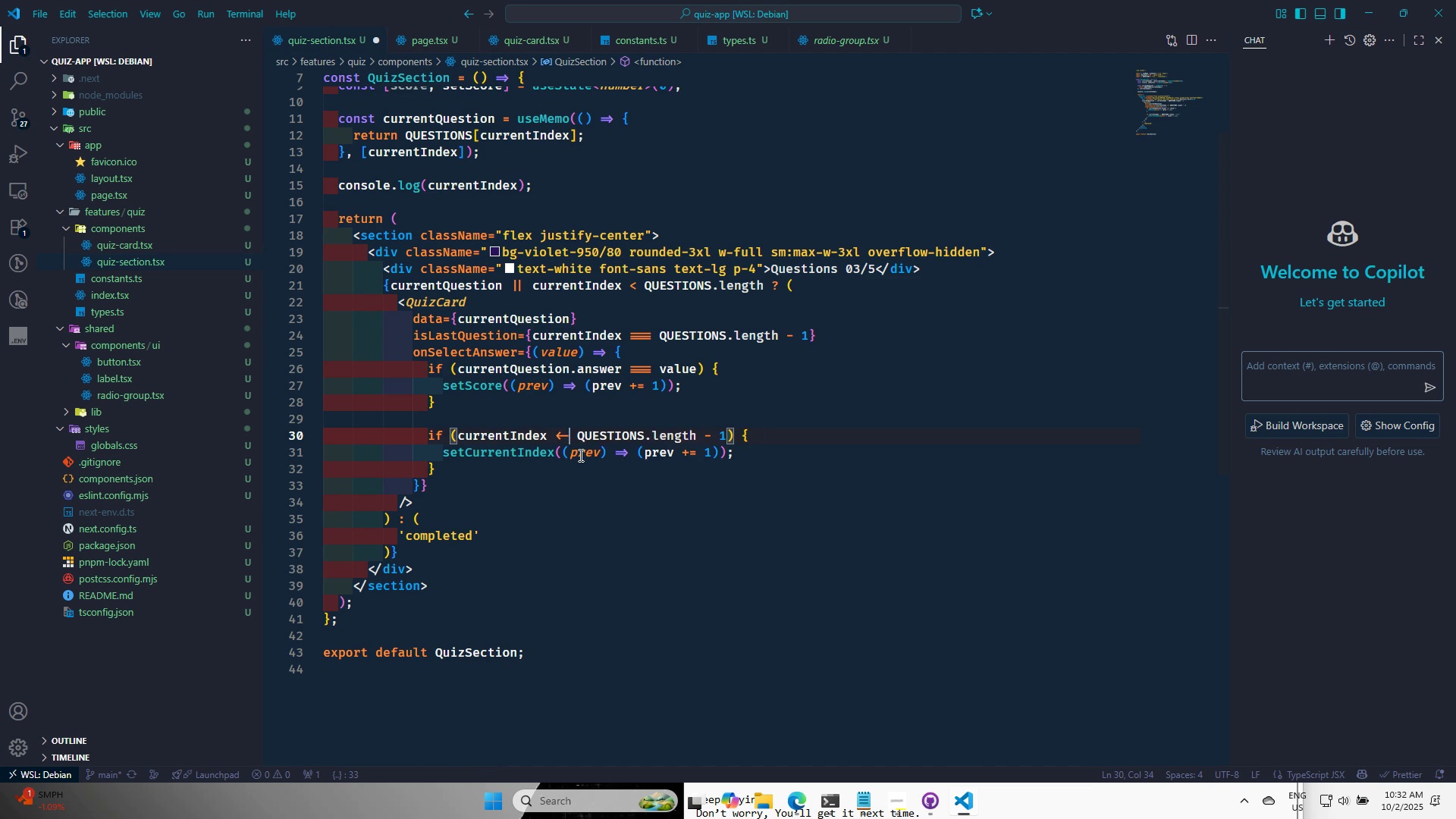 
key(Backspace)
 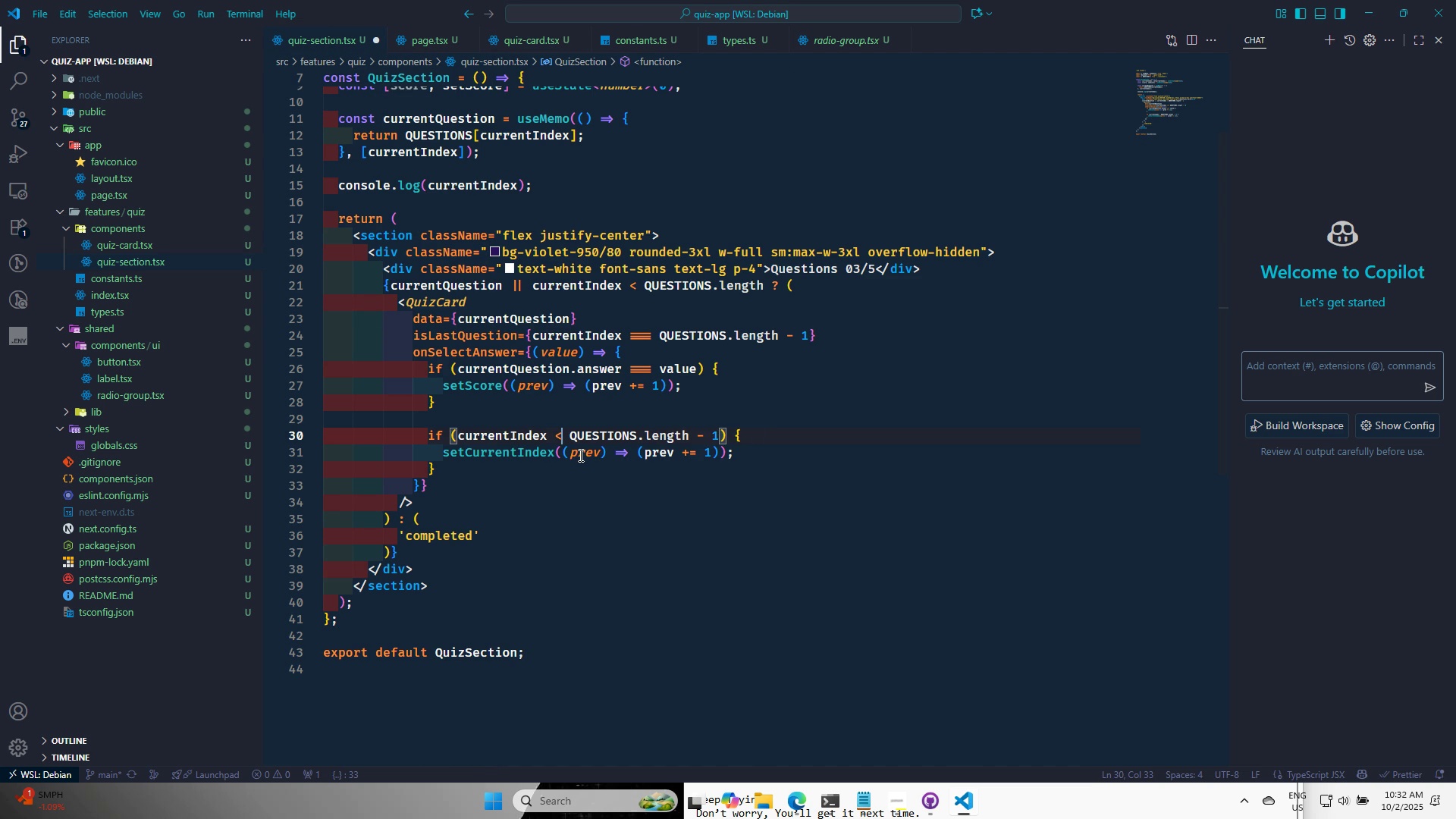 
key(Equal)